 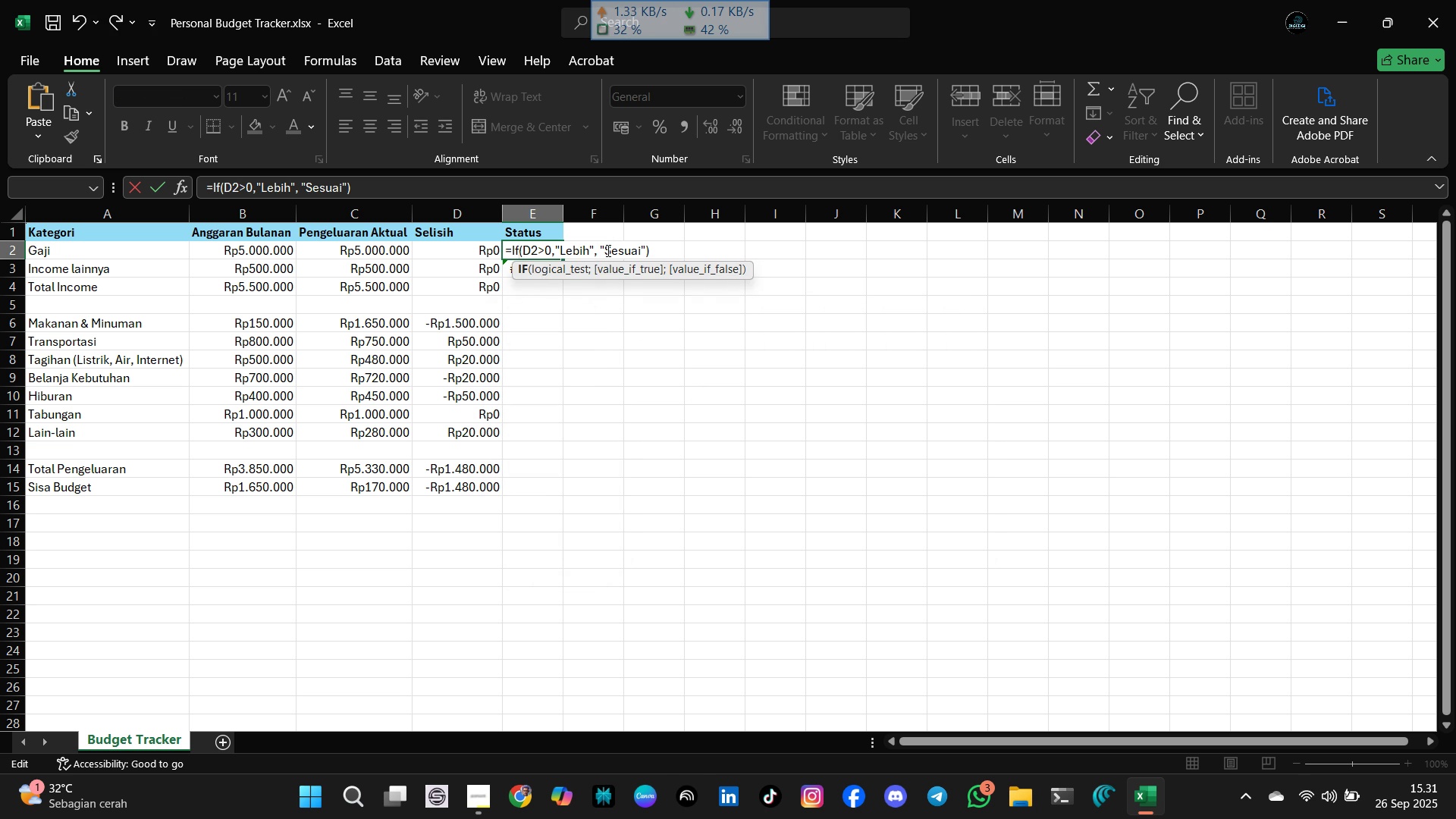 
key(ArrowRight)
 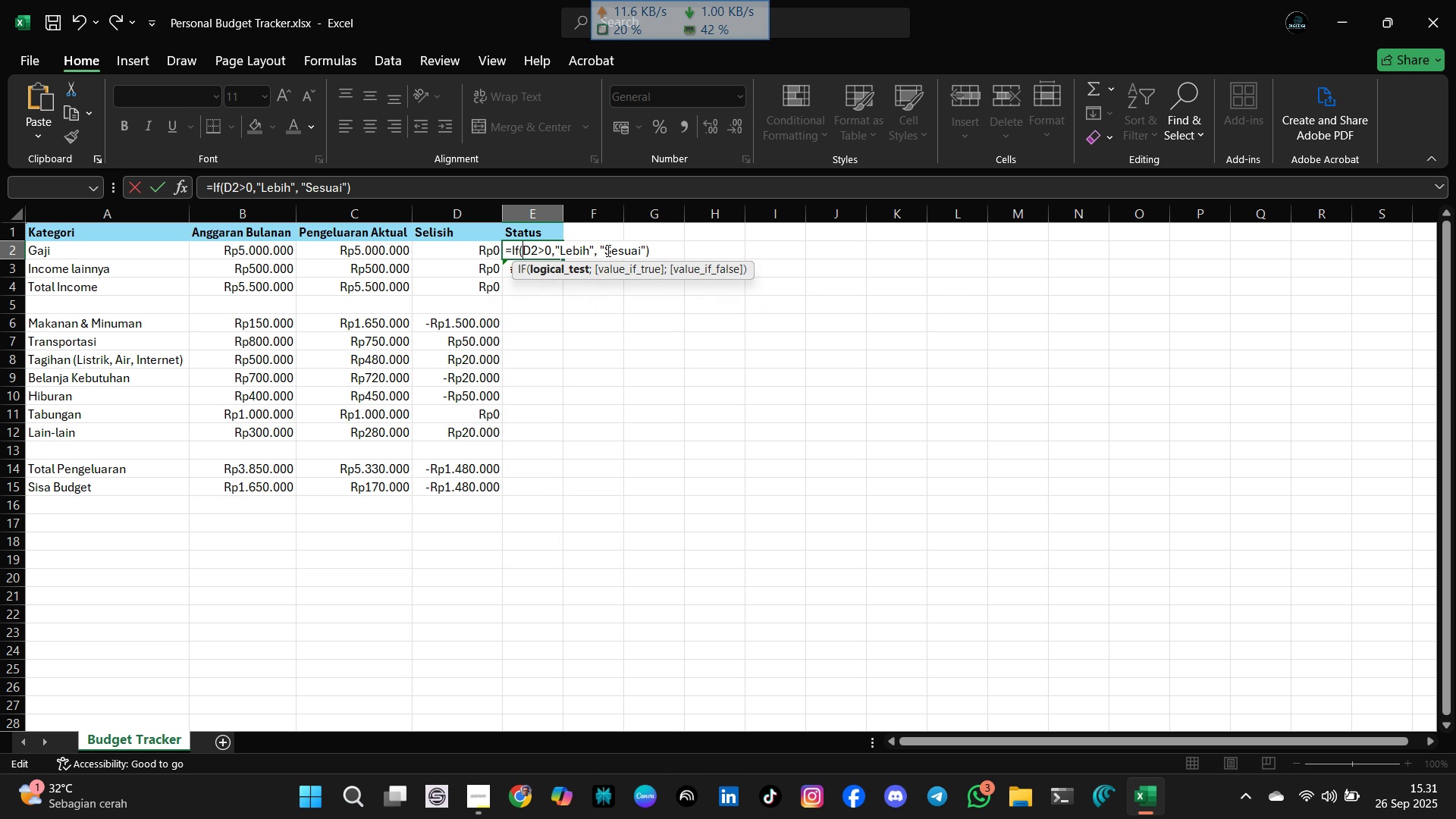 
key(ArrowRight)
 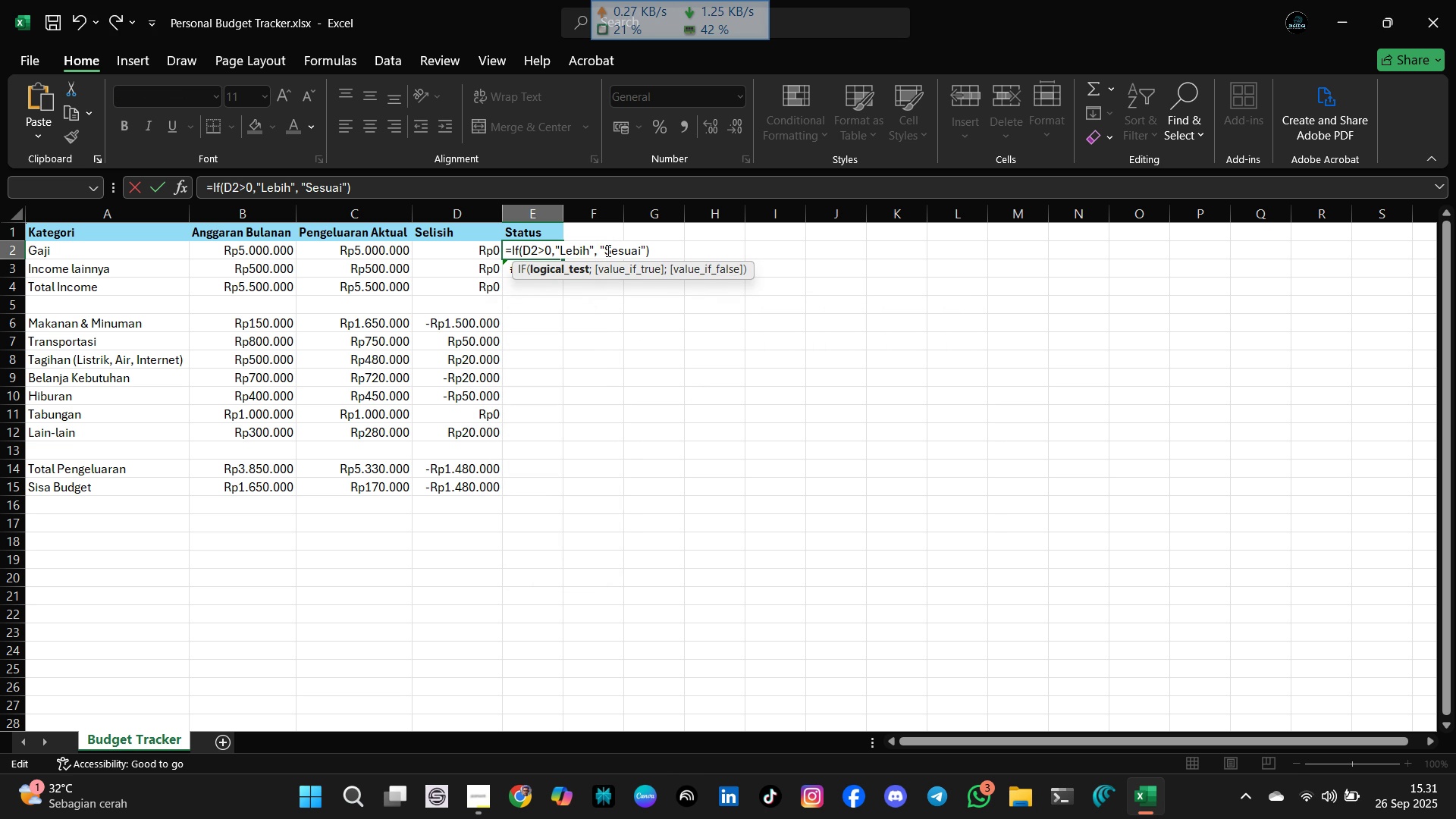 
key(ArrowRight)
 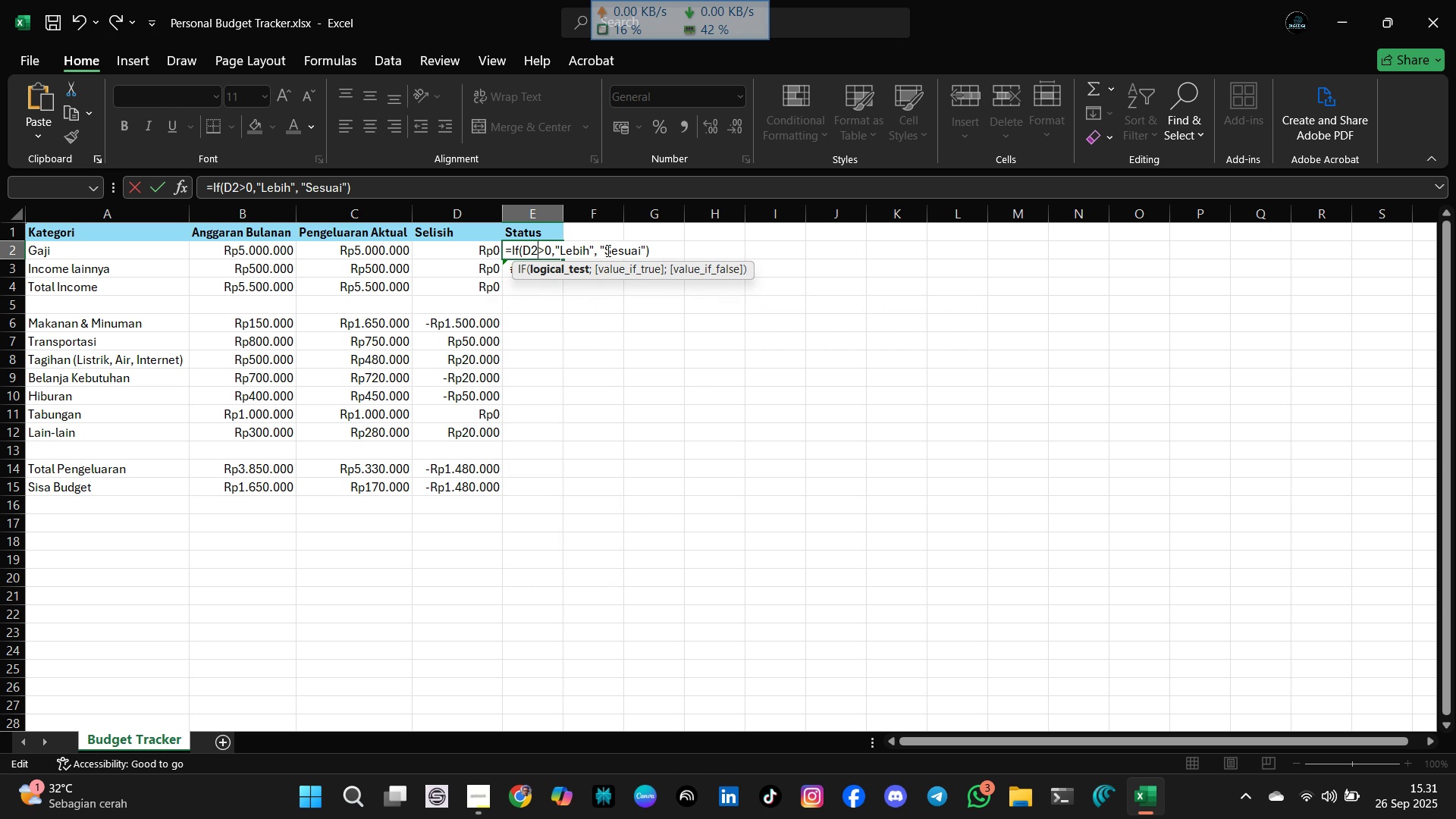 
key(ArrowRight)
 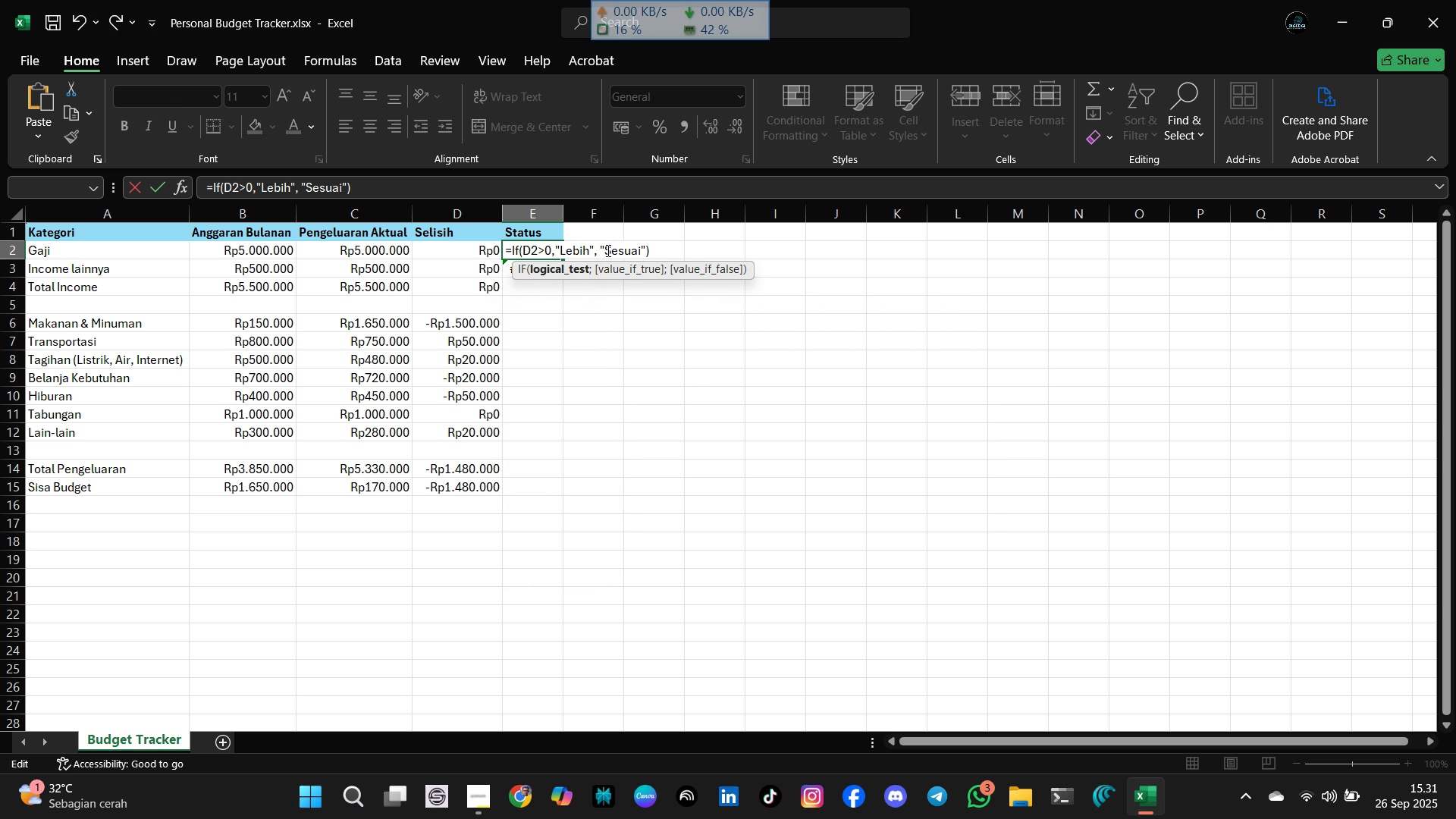 
key(ArrowRight)
 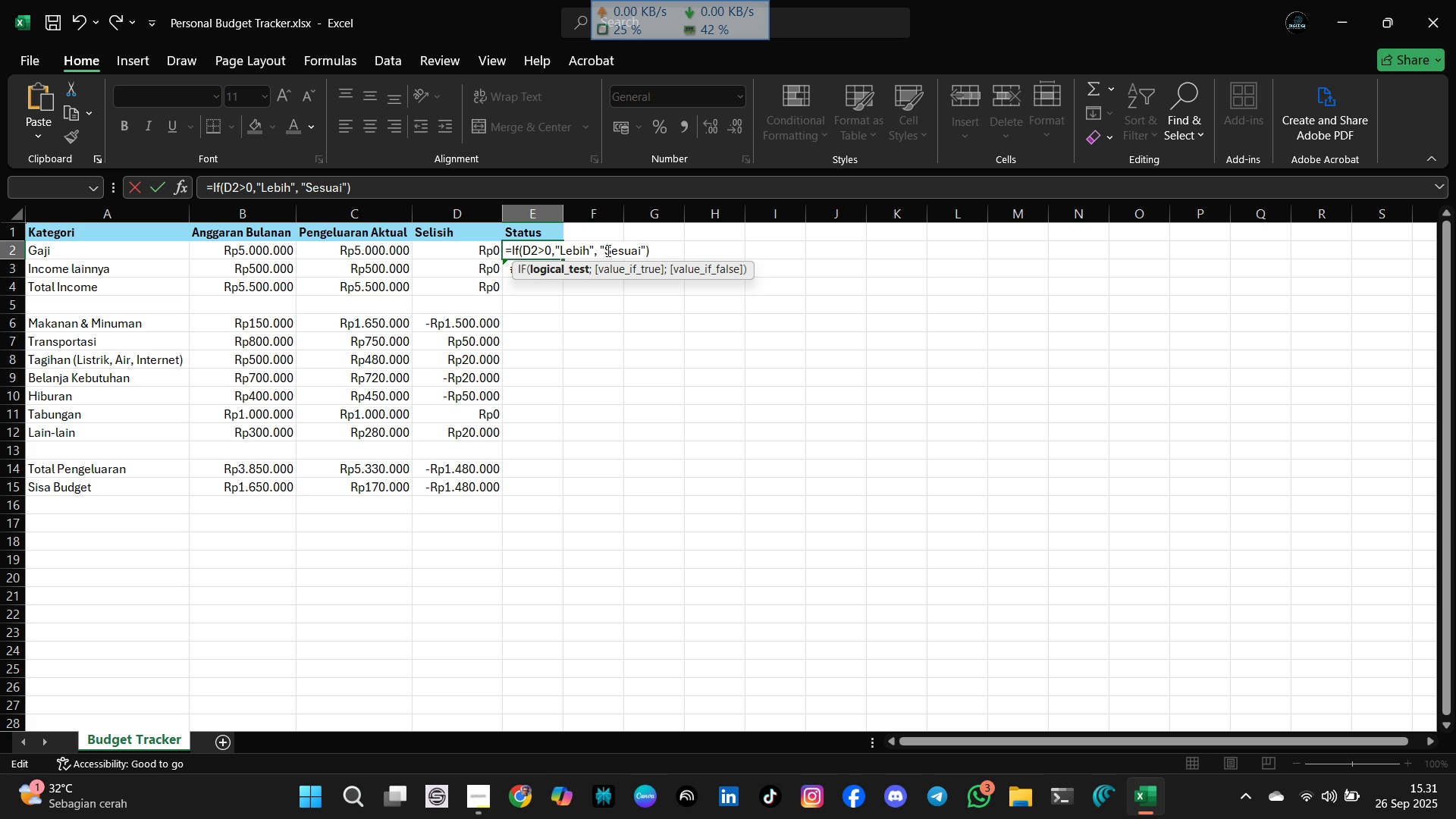 
key(ArrowRight)
 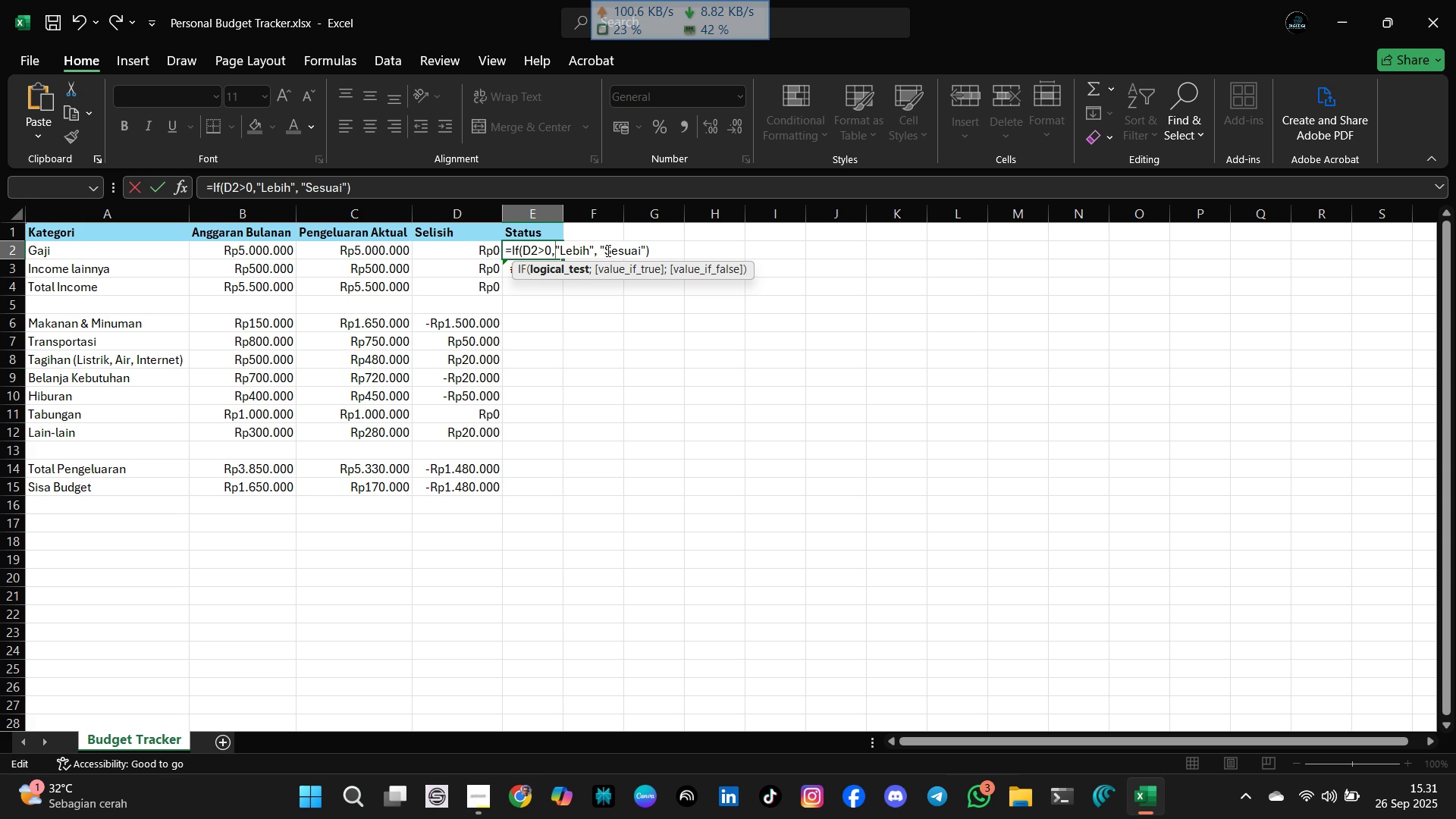 
key(Backspace)
 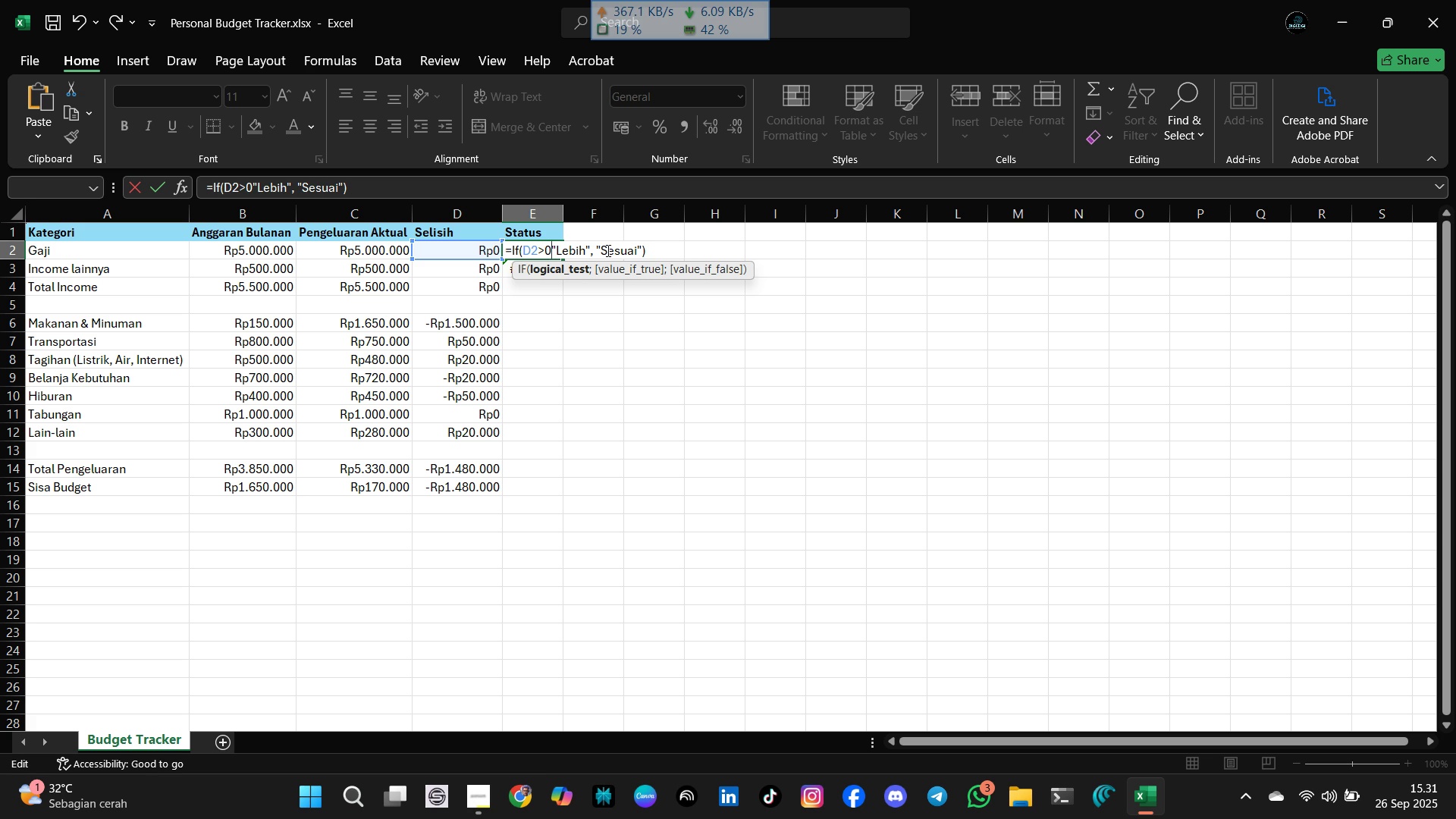 
key(Semicolon)
 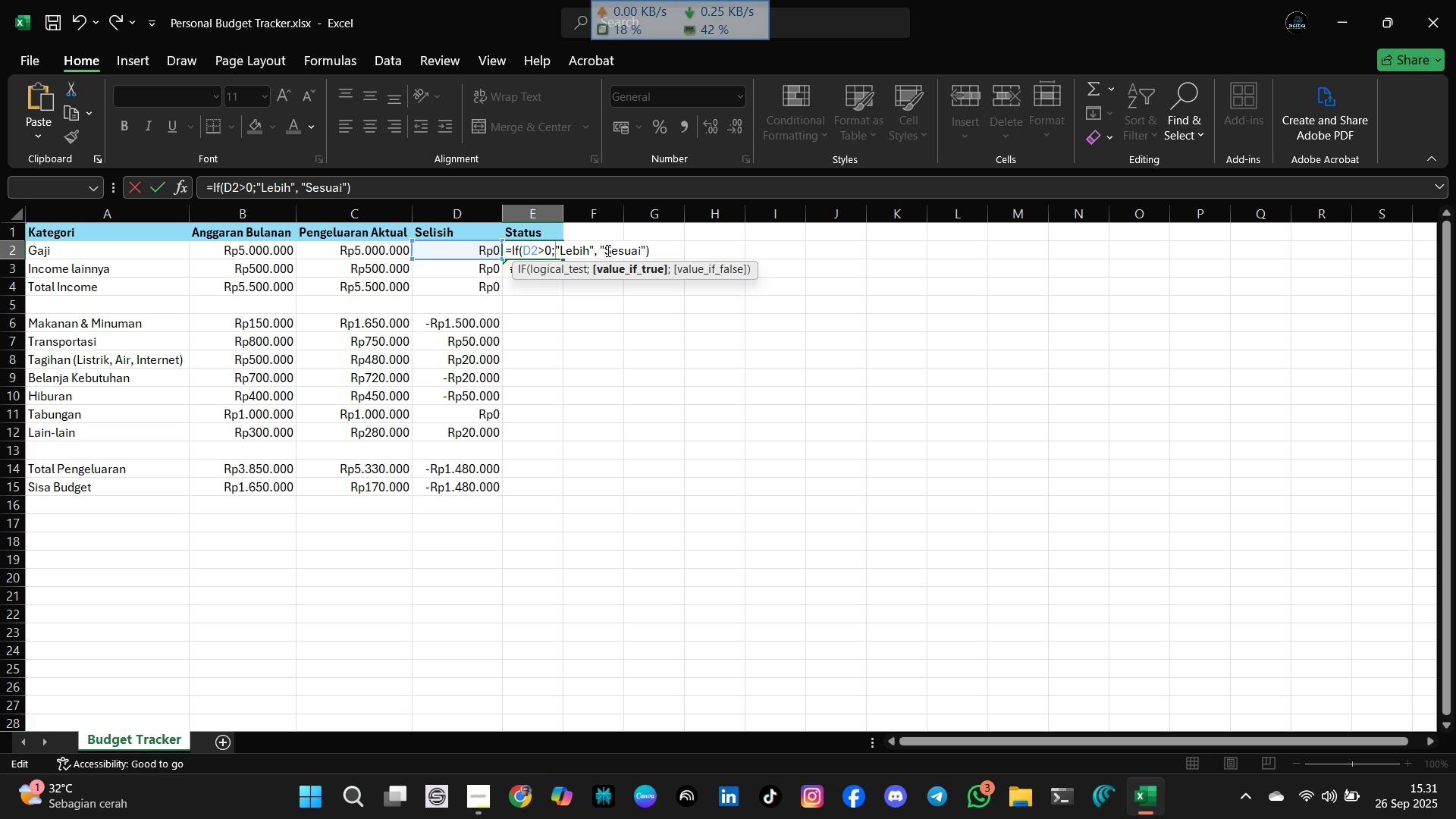 
key(ArrowRight)
 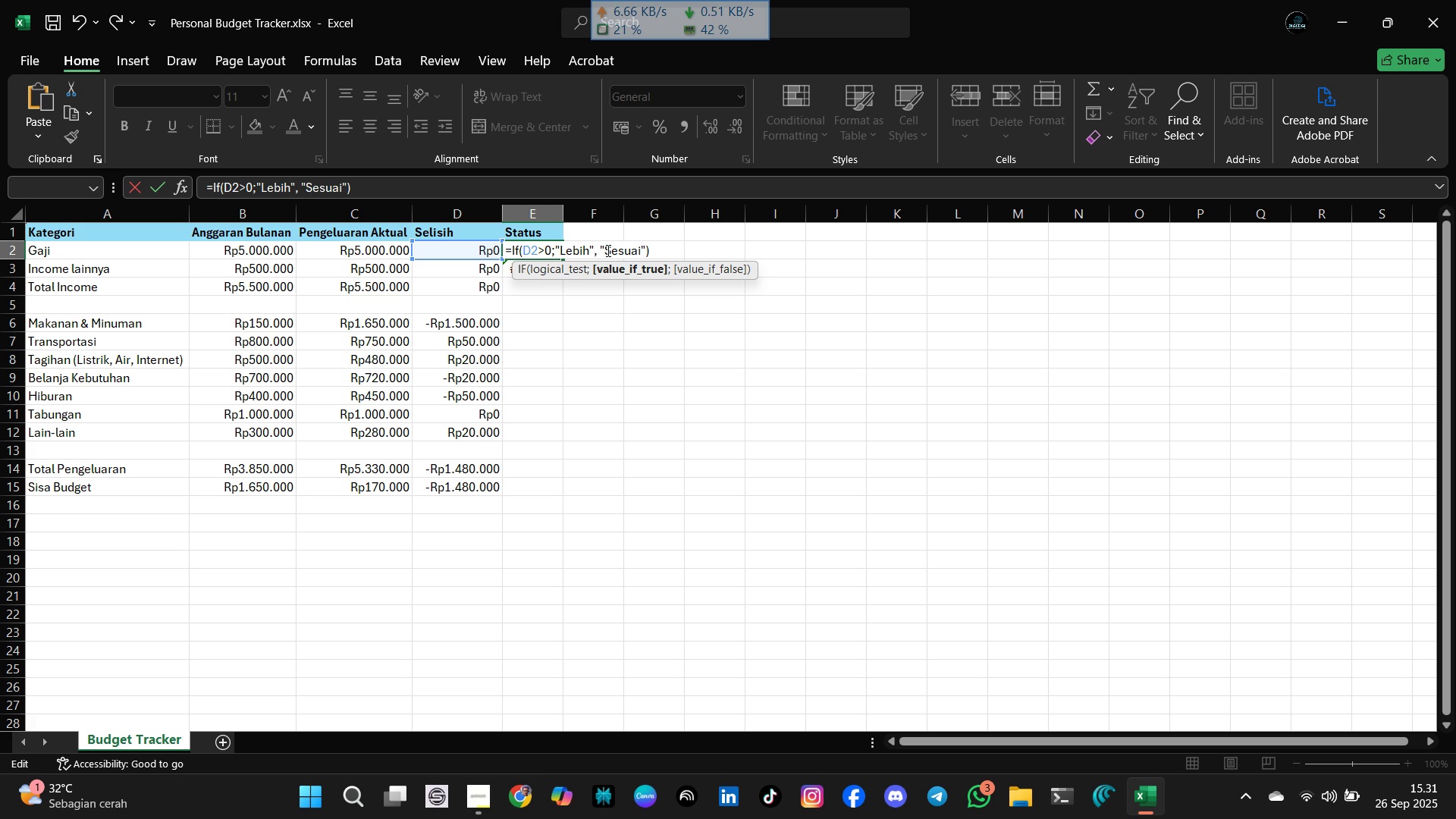 
key(ArrowRight)
 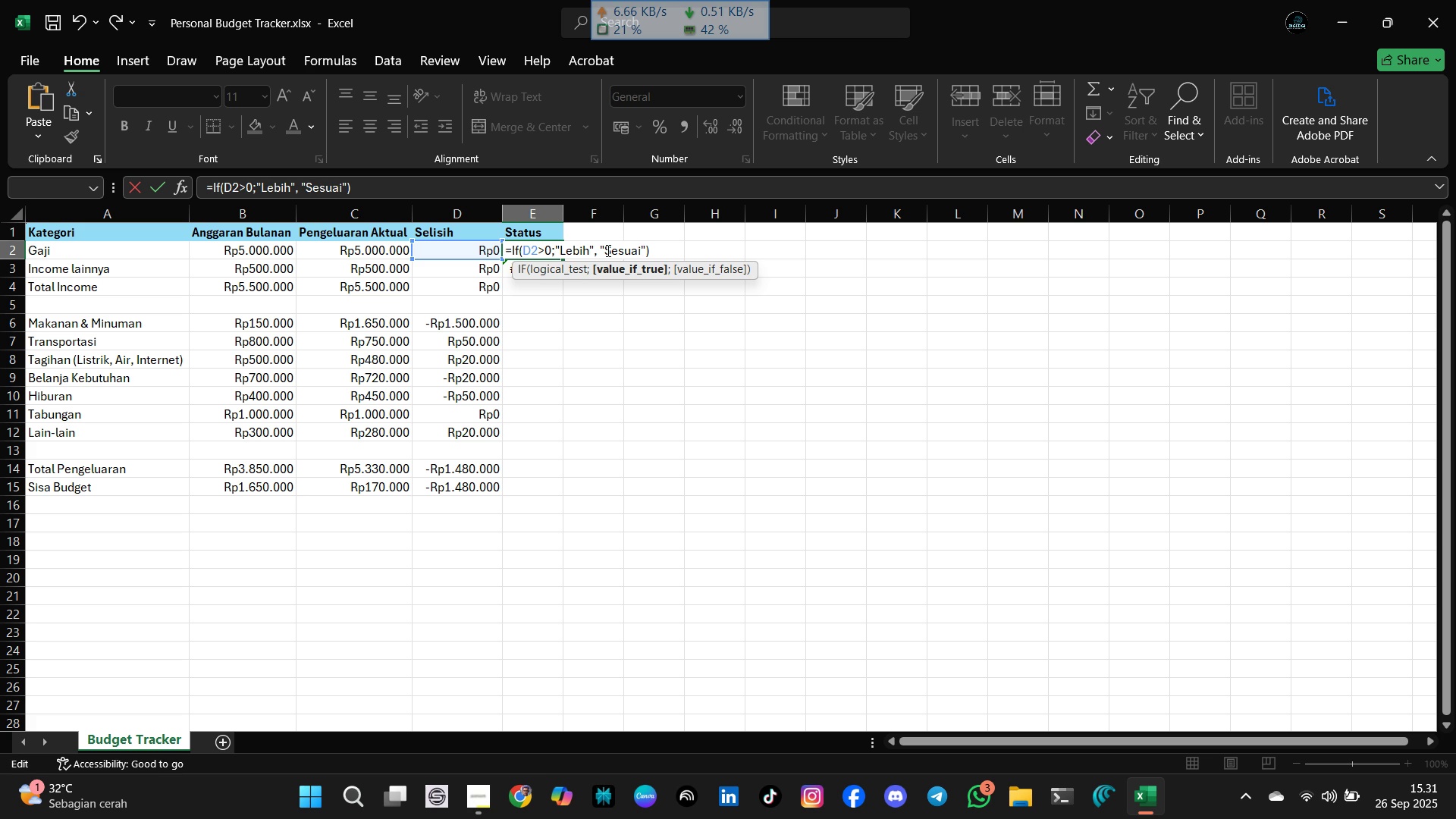 
key(ArrowRight)
 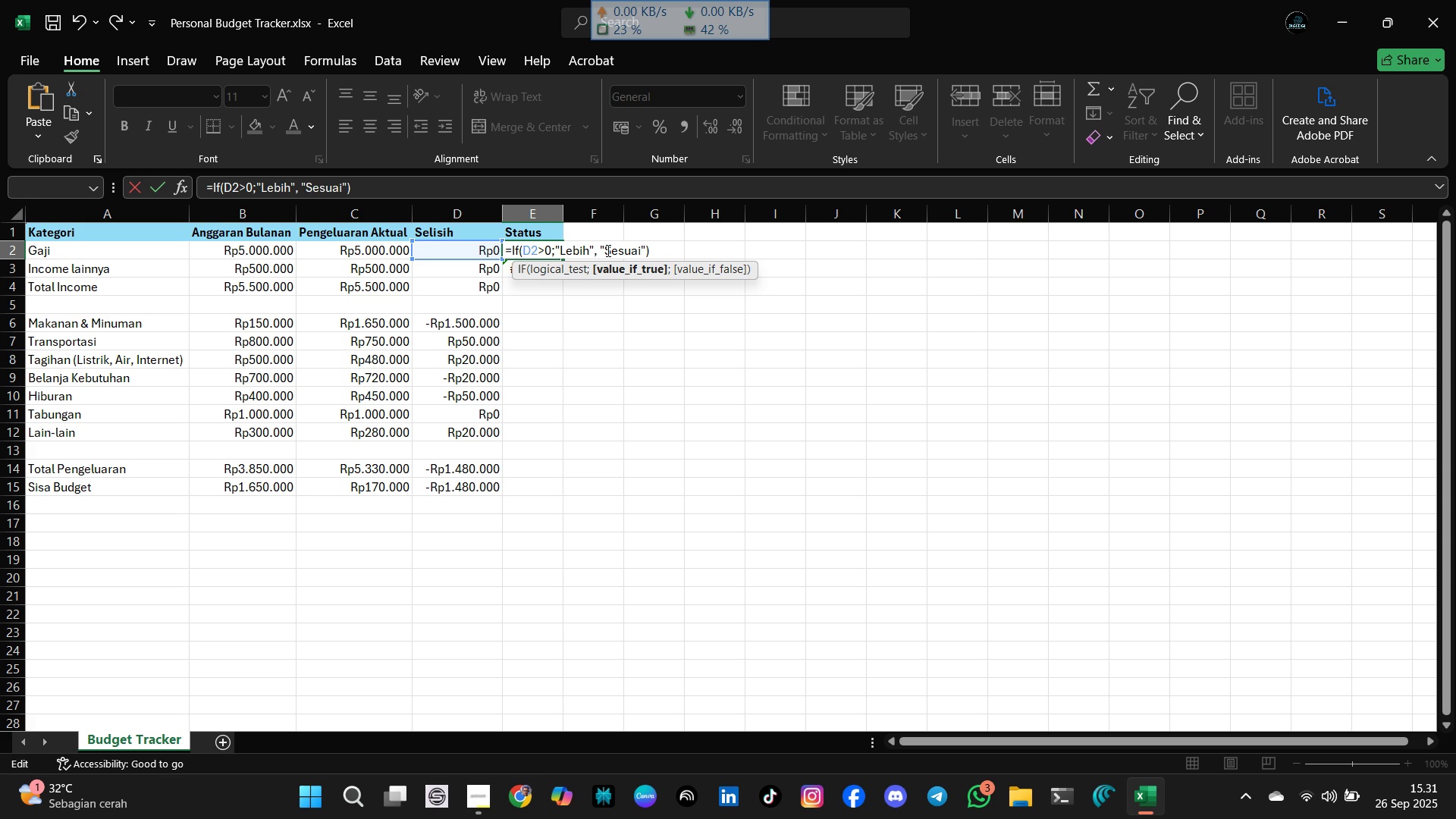 
key(ArrowRight)
 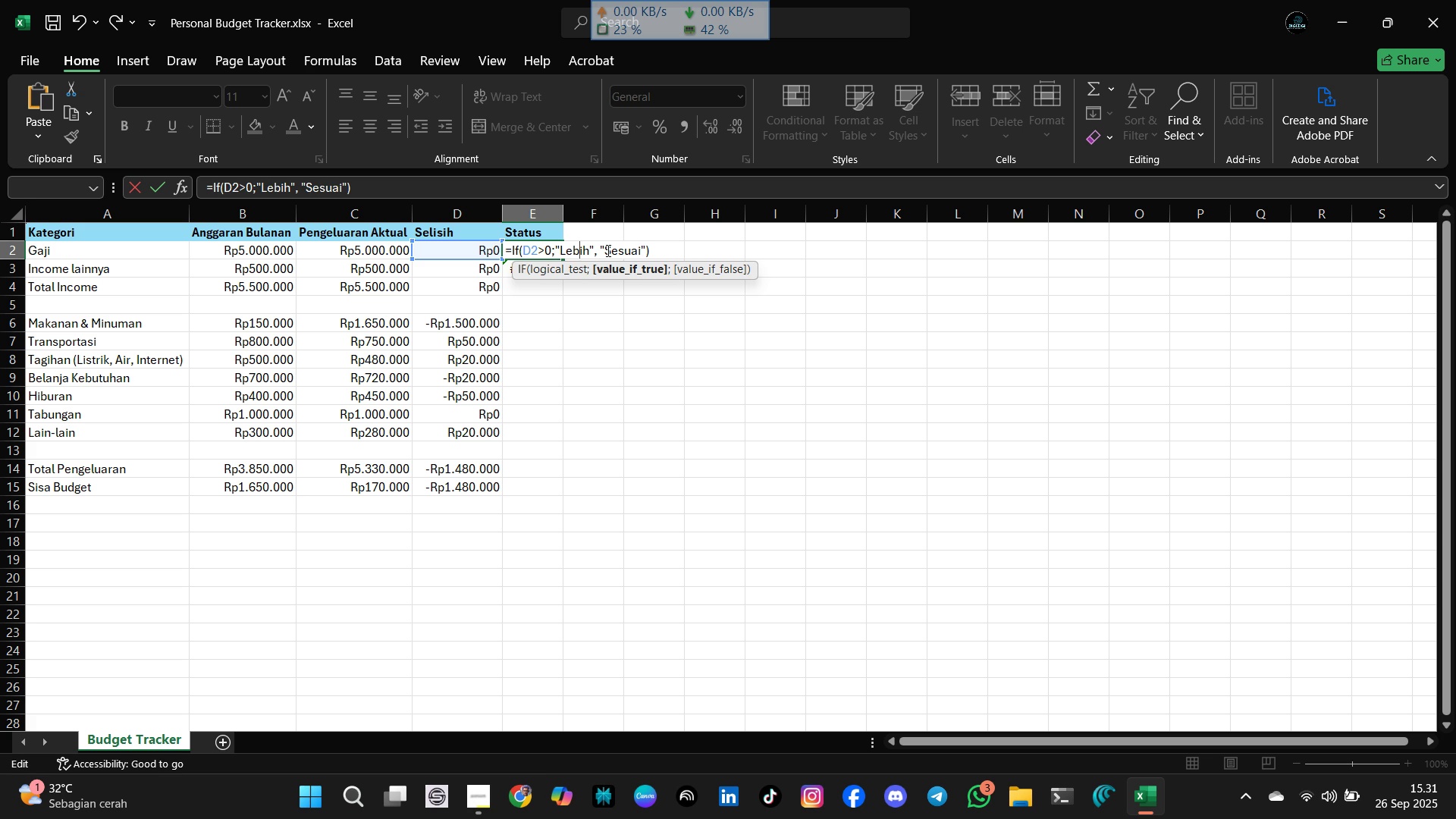 
key(ArrowRight)
 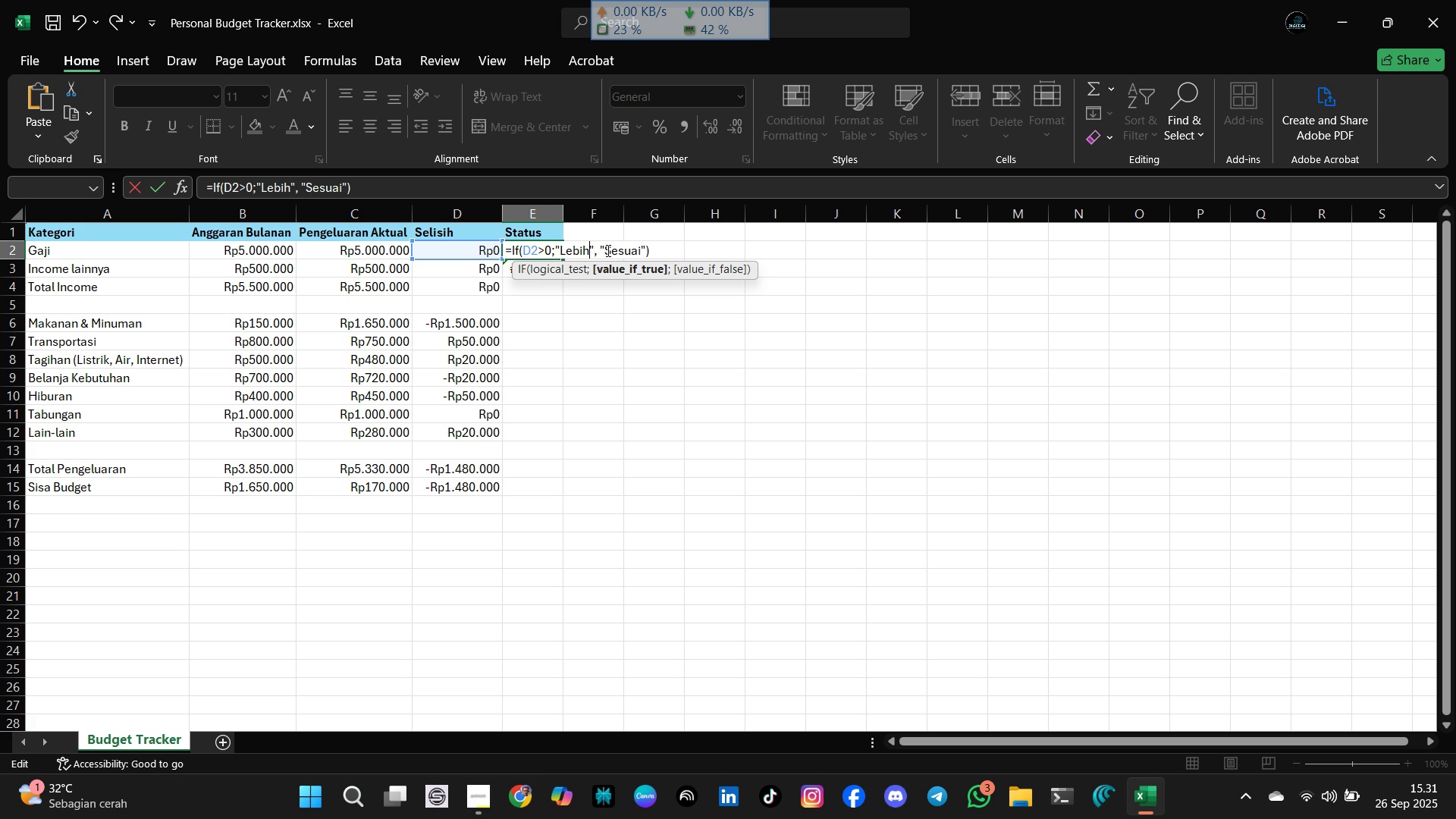 
key(ArrowRight)
 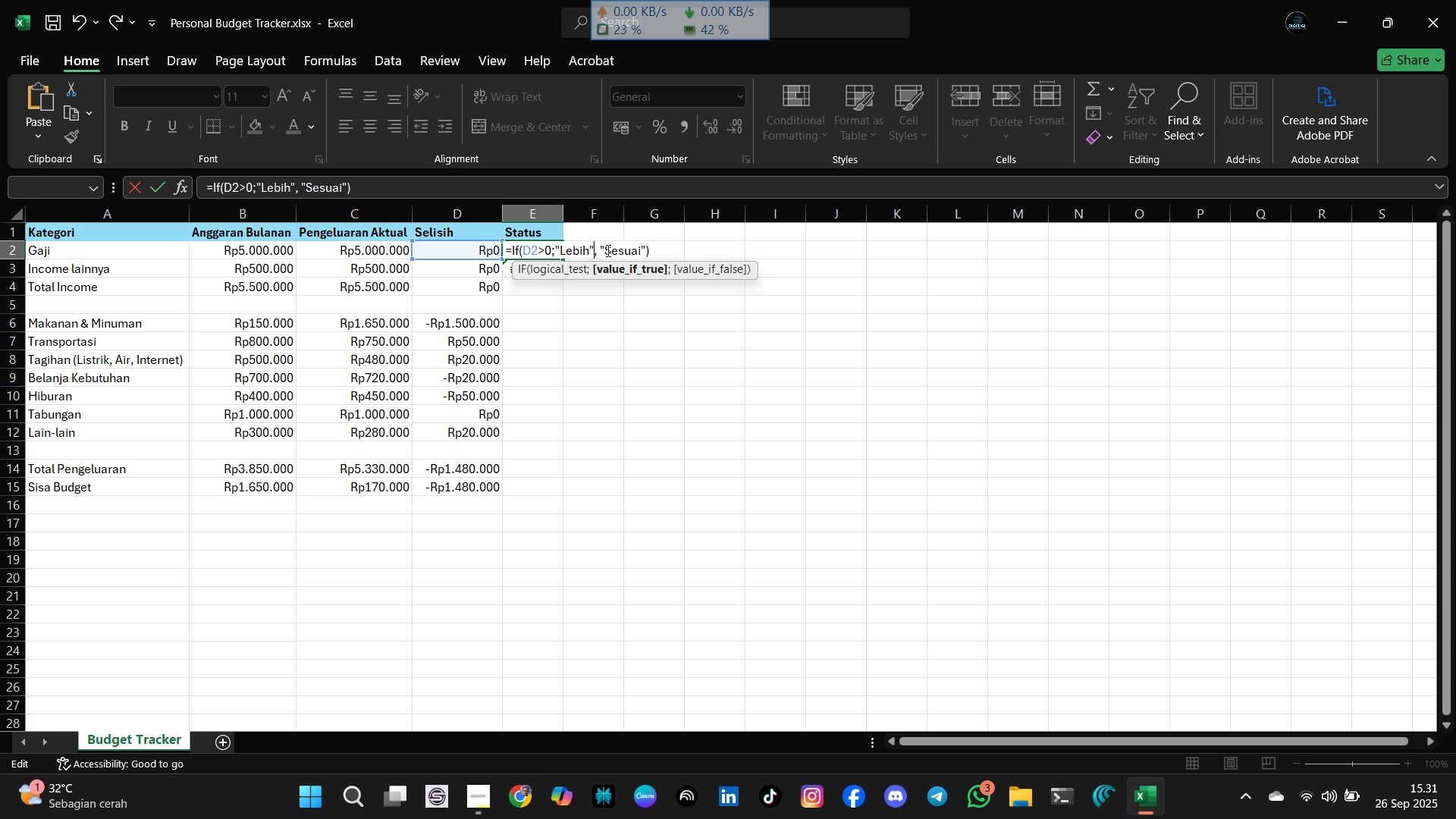 
key(ArrowRight)
 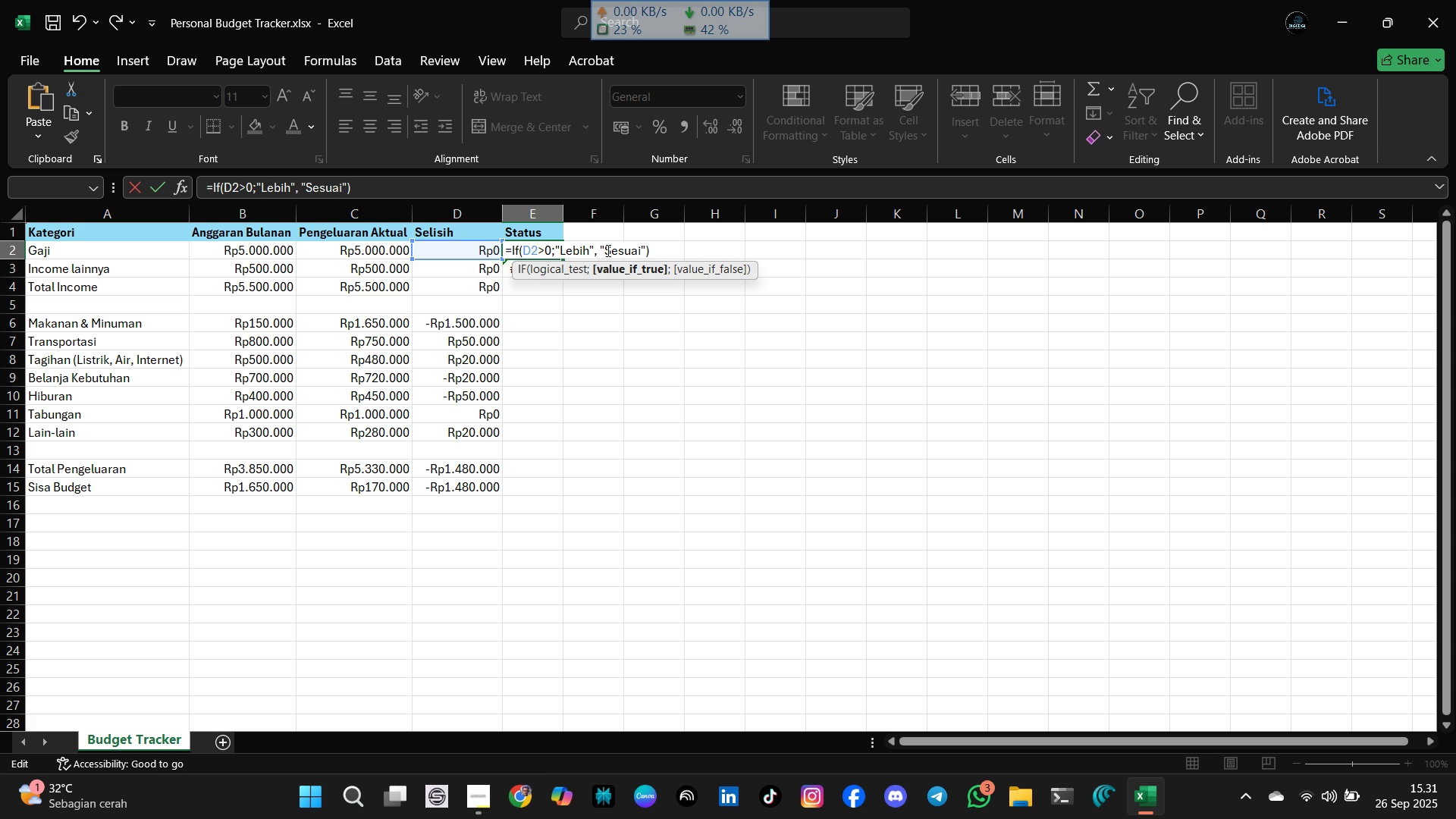 
key(ArrowRight)
 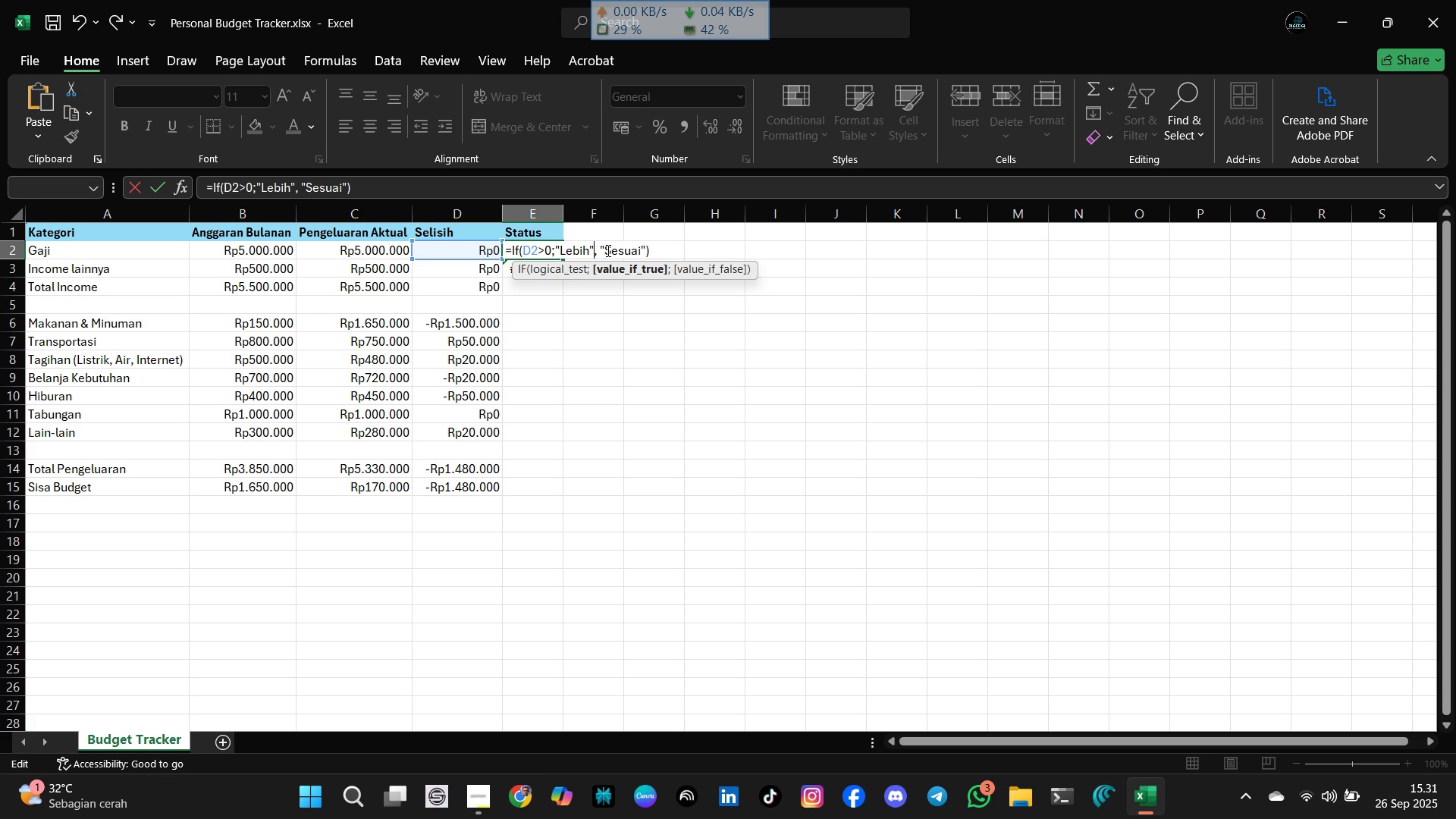 
key(Backspace)
 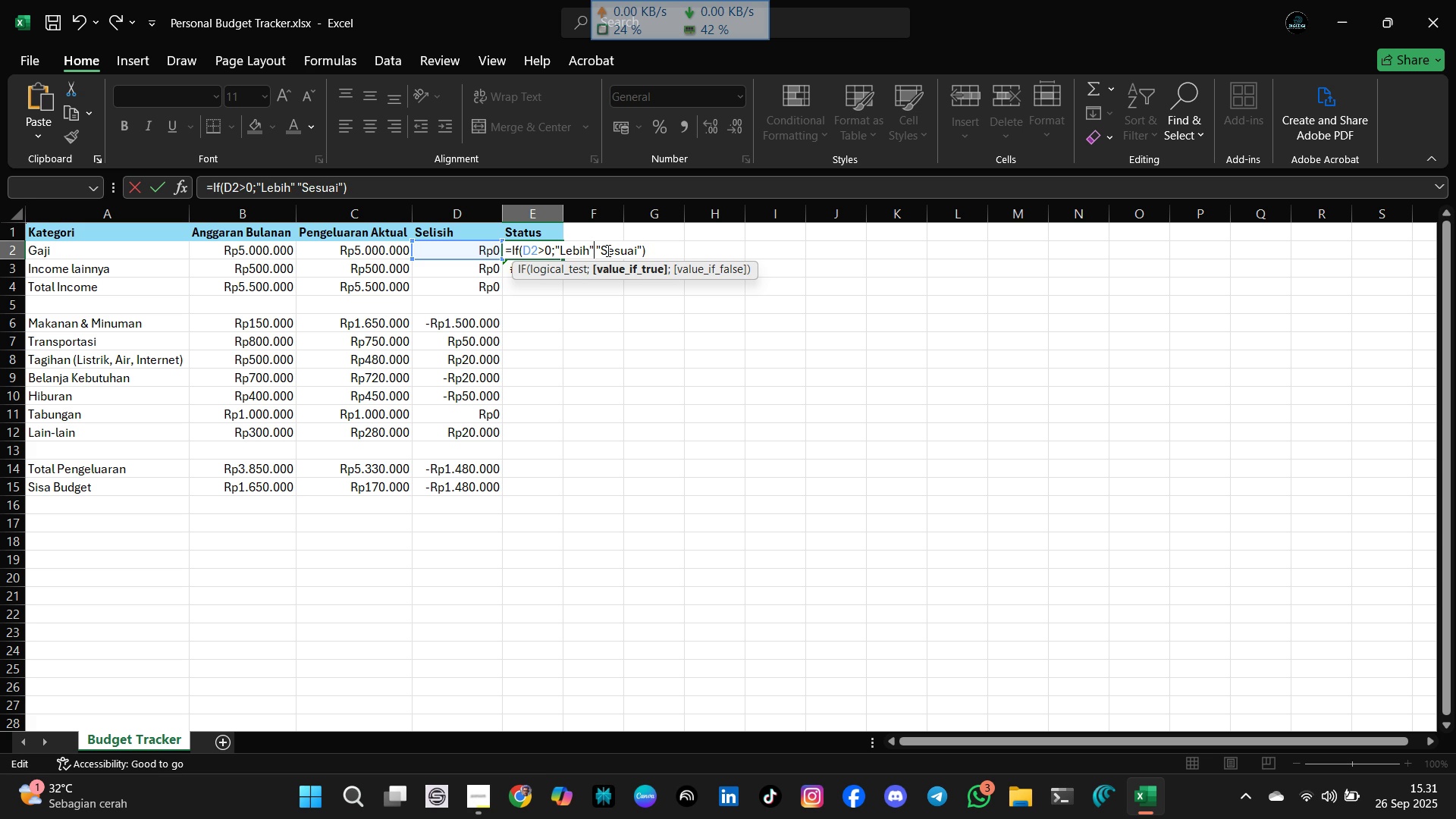 
key(Semicolon)
 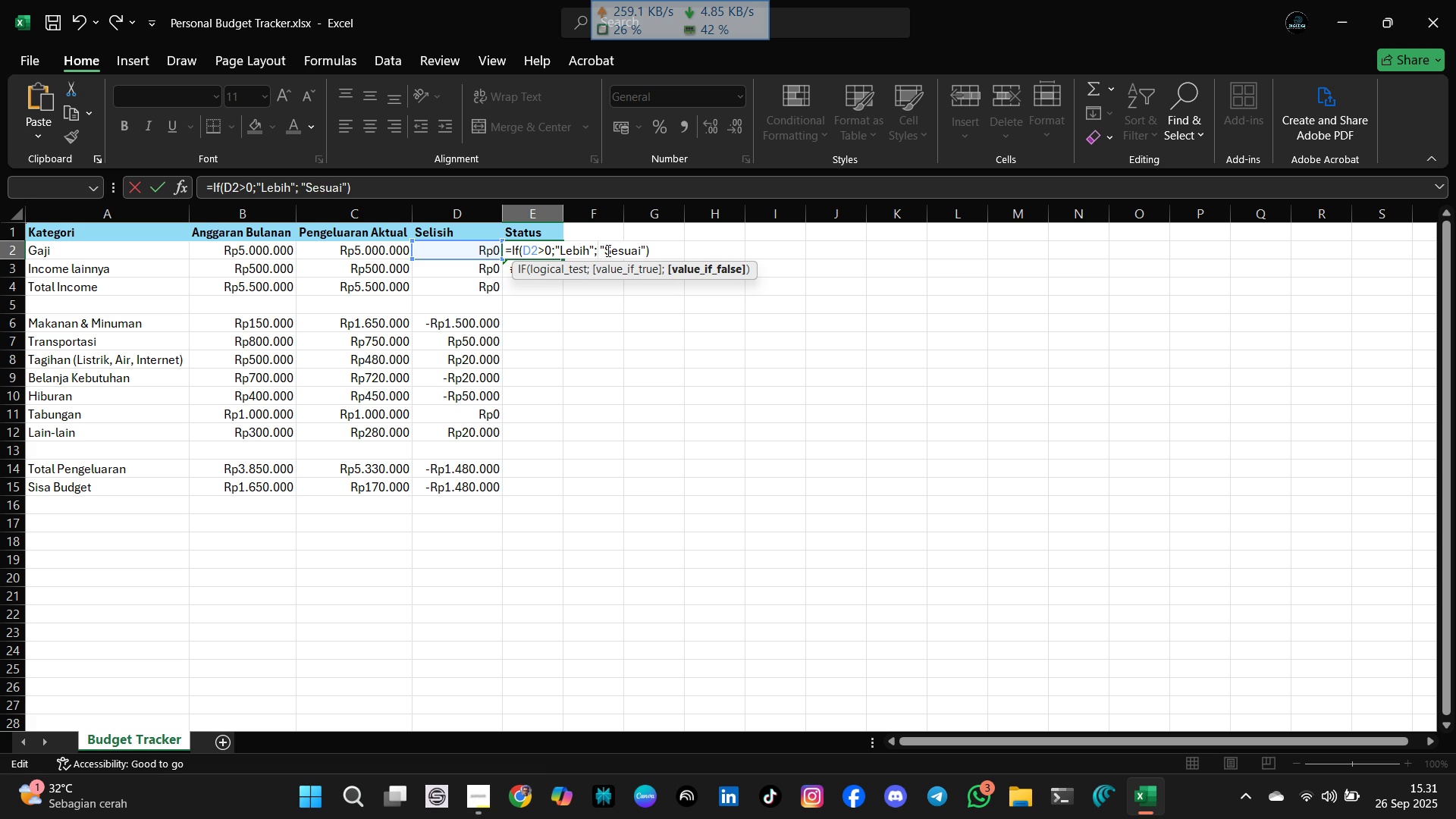 
key(Enter)
 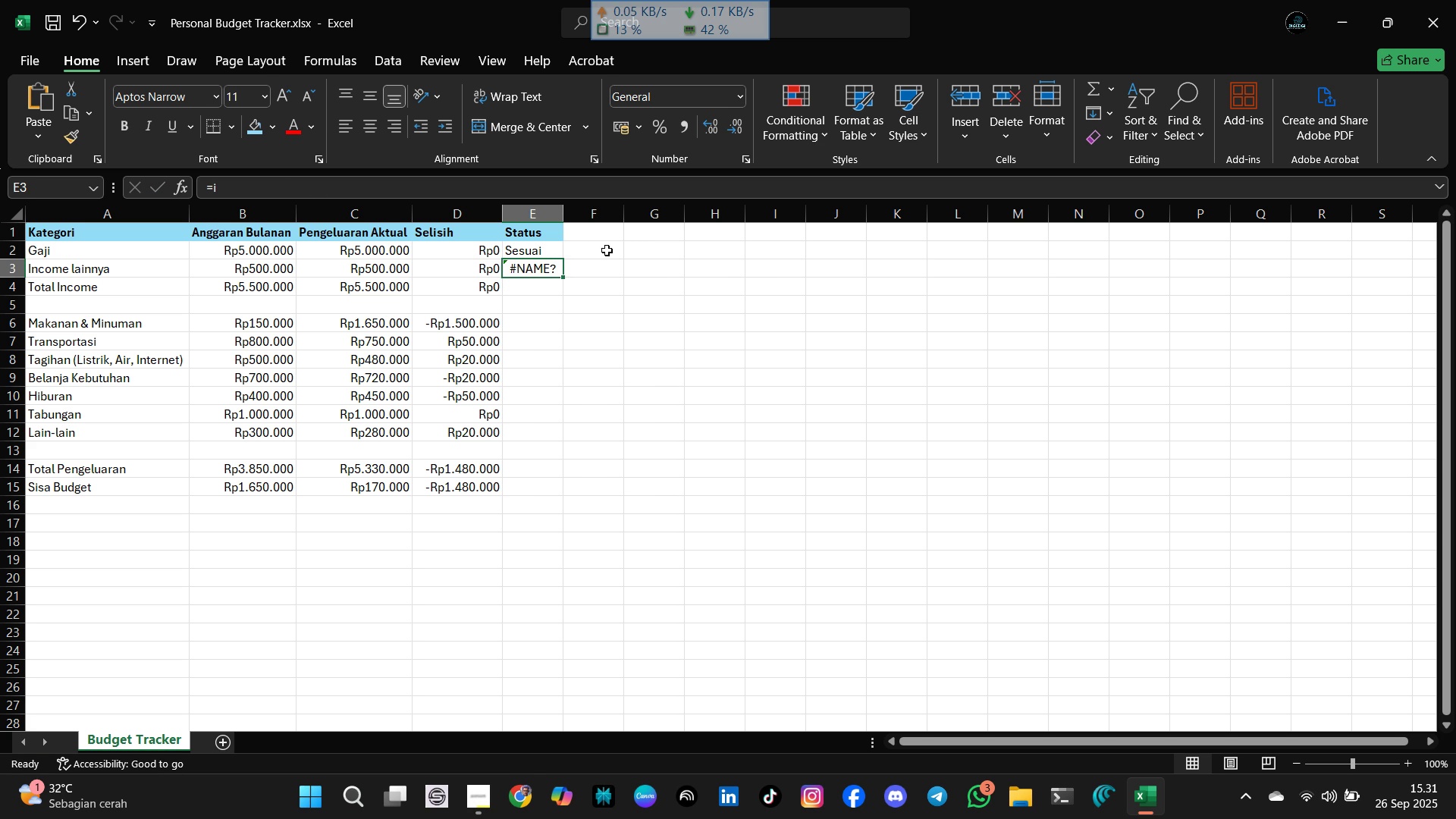 
key(ArrowUp)
 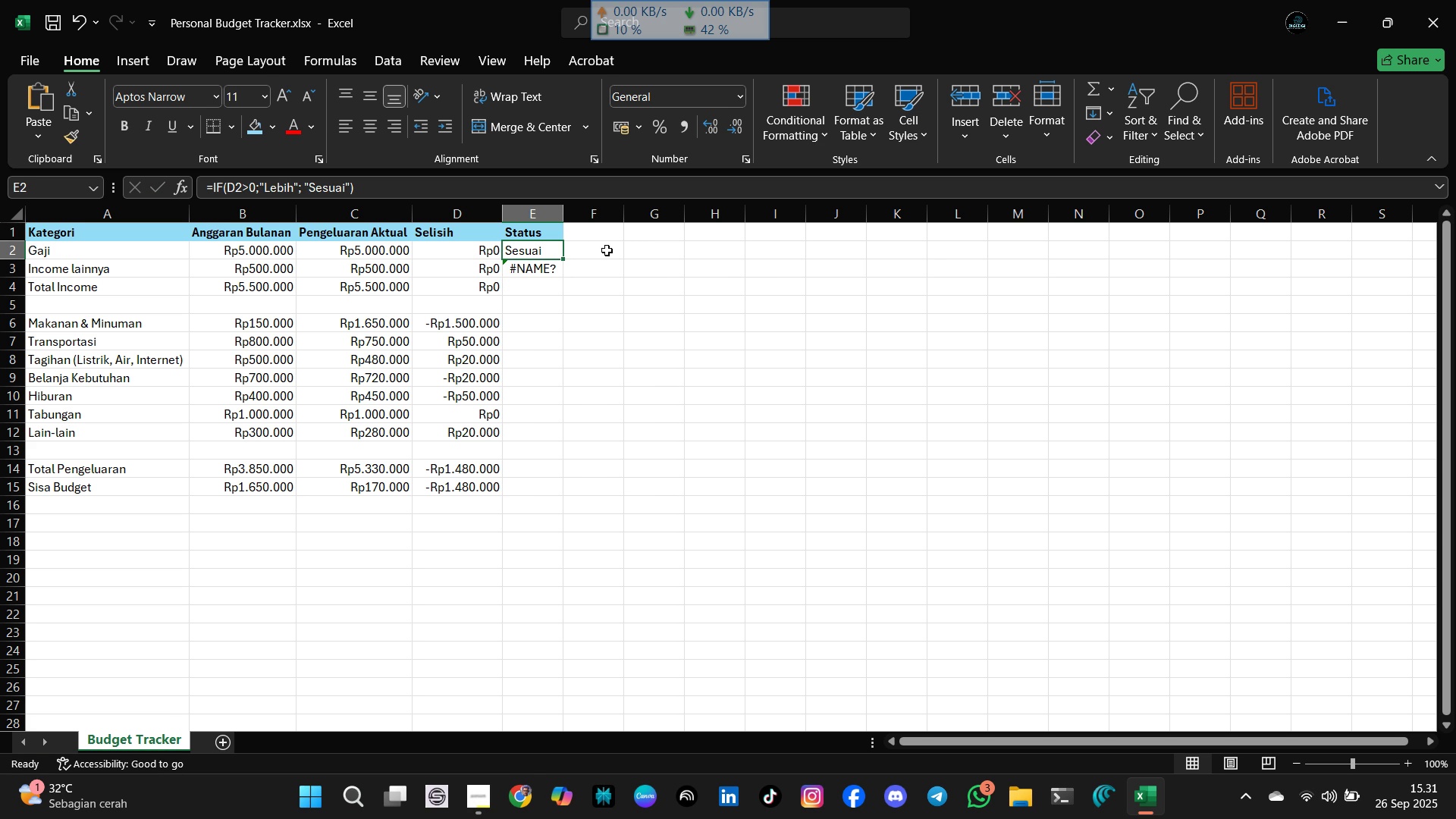 
wait(10.09)
 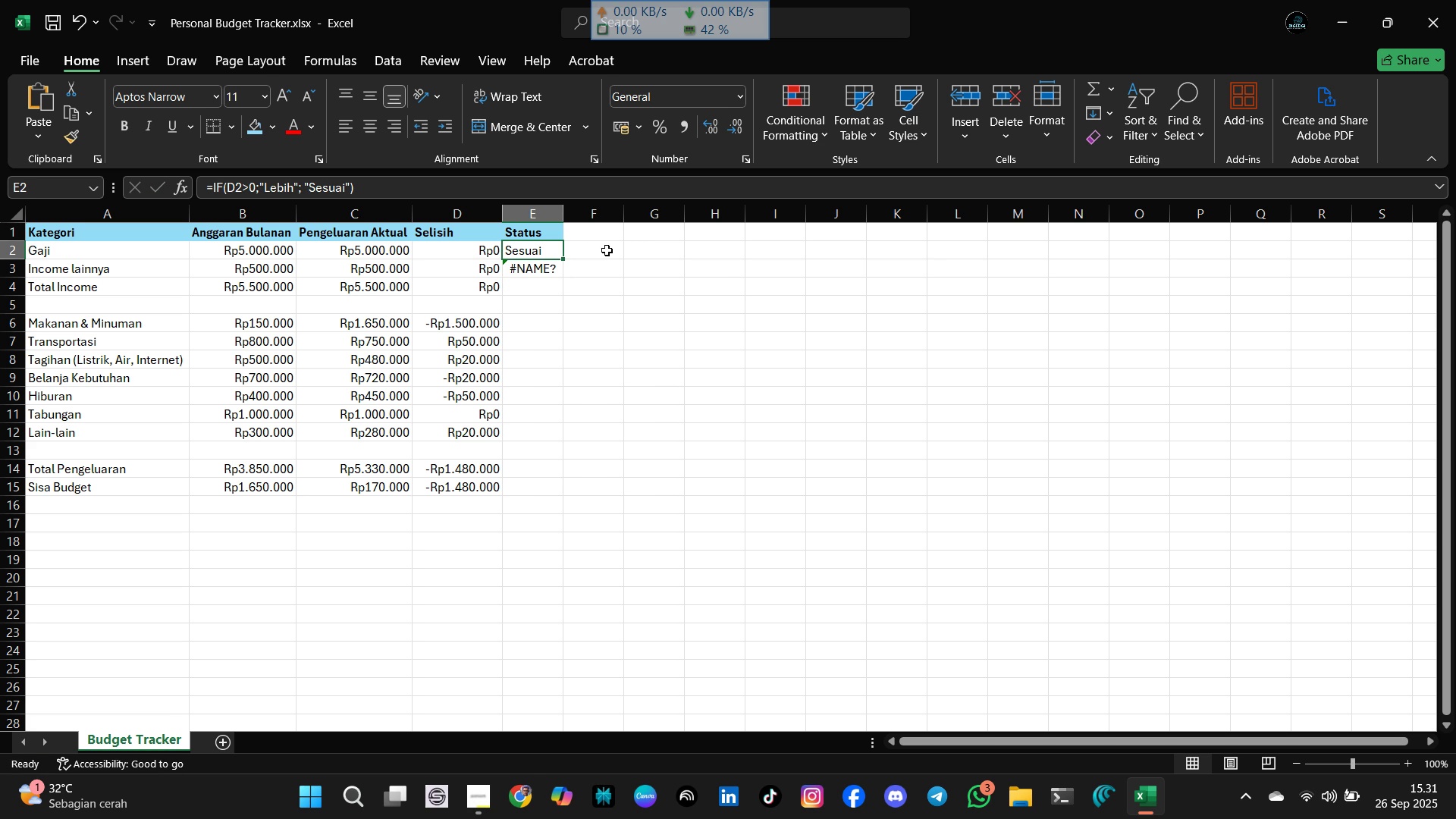 
double_click([546, 253])